 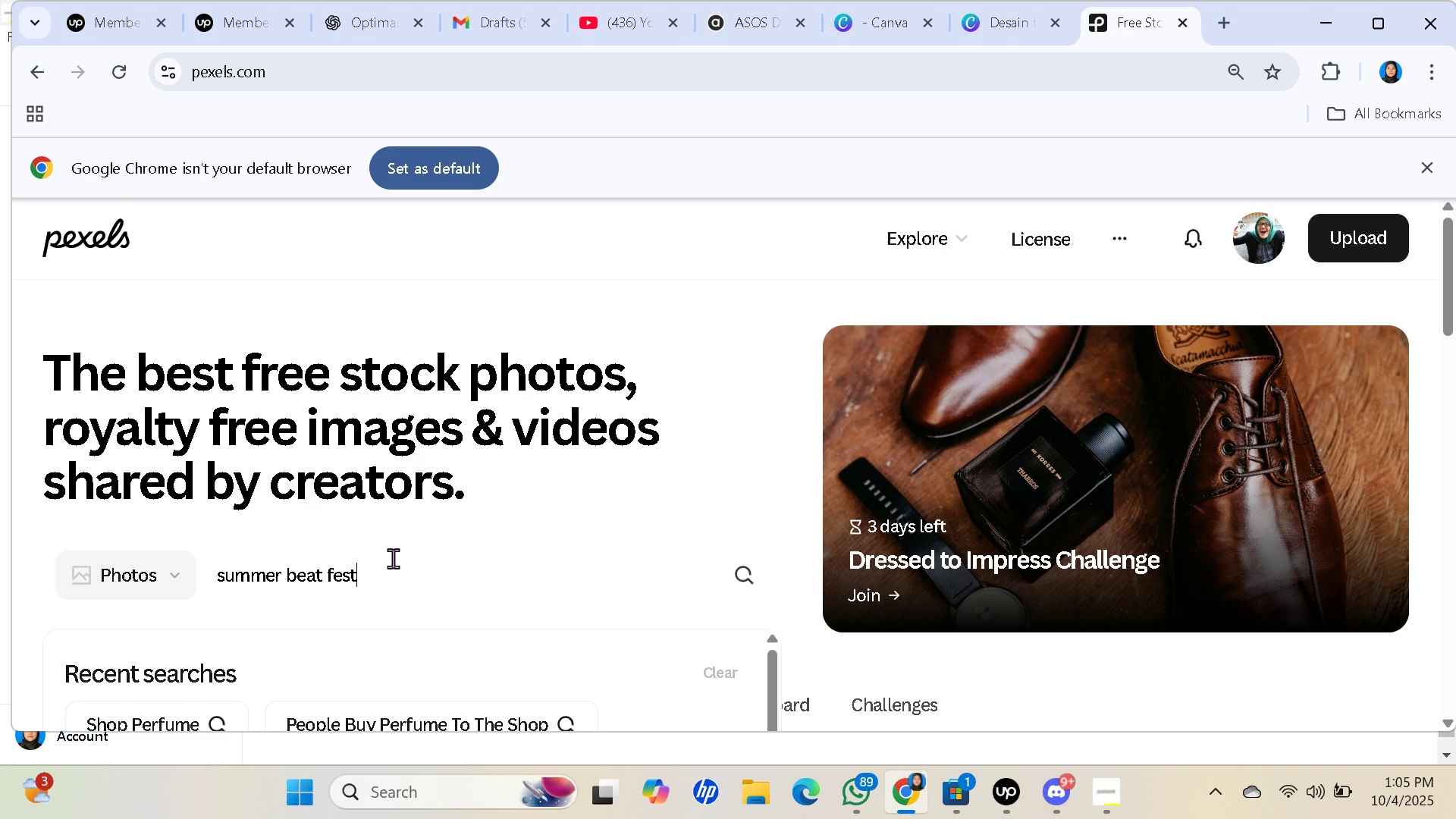 
key(Enter)
 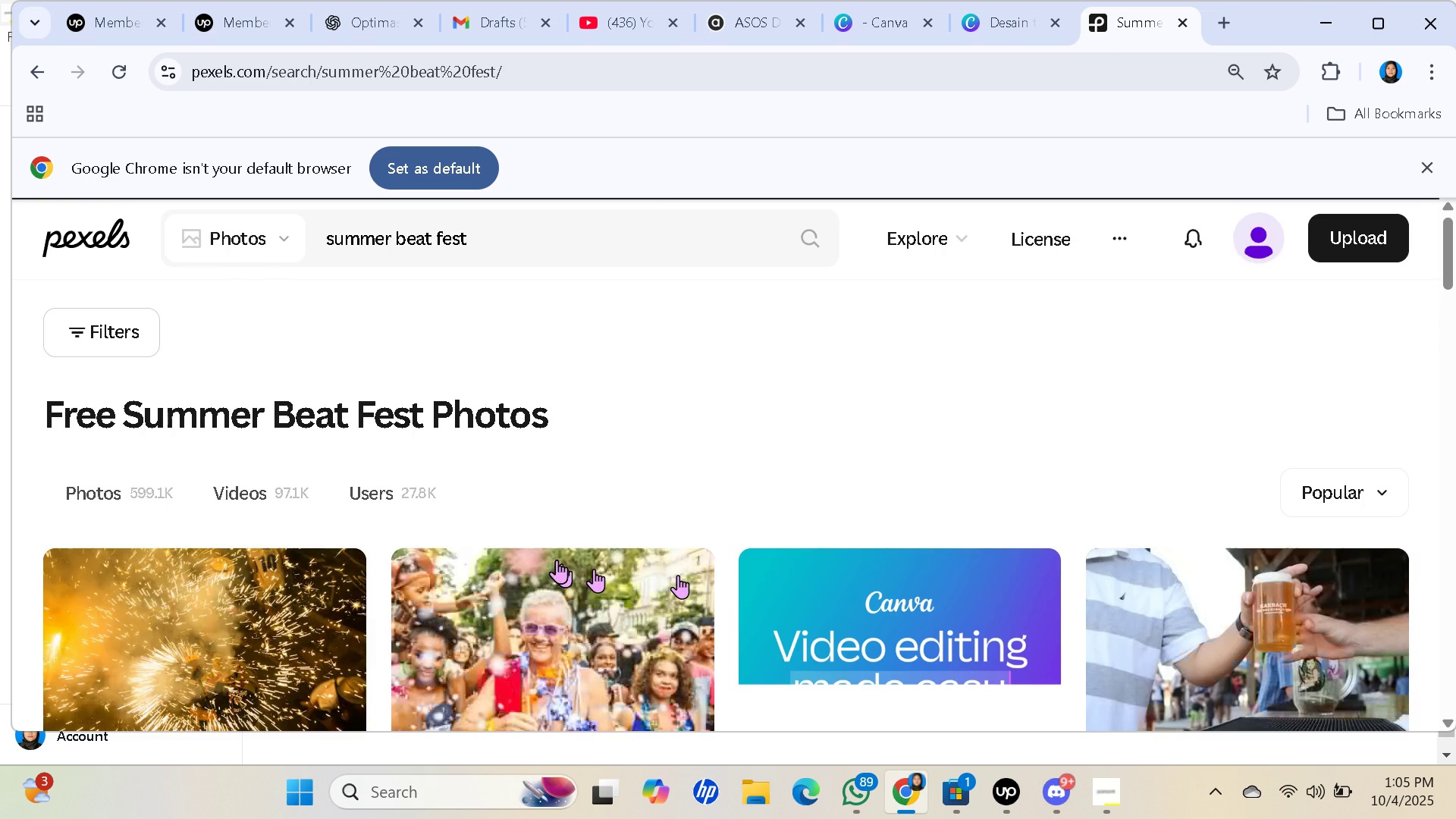 
scroll: coordinate [1107, 520], scroll_direction: down, amount: 3.0
 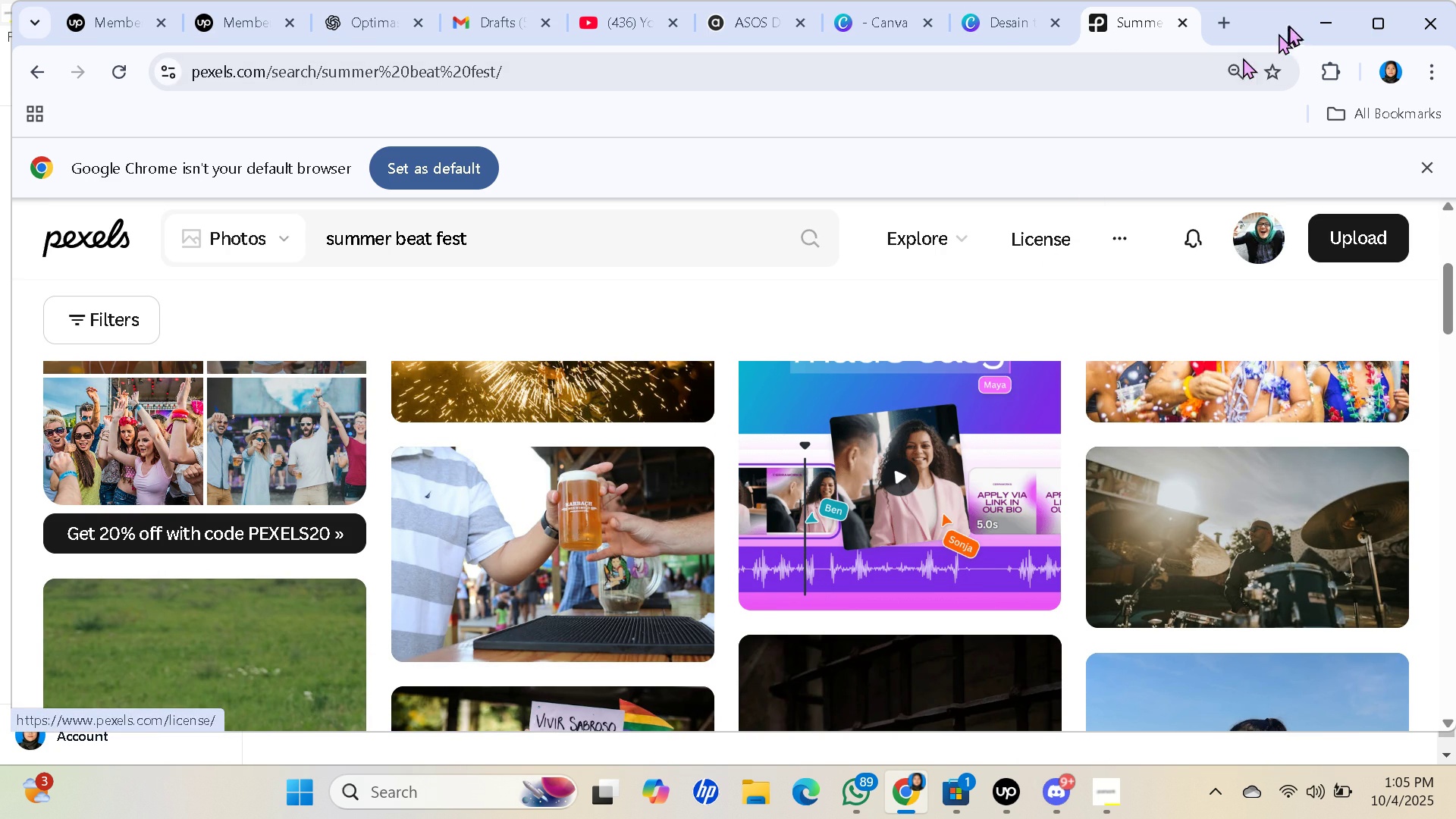 
left_click([1226, 33])
 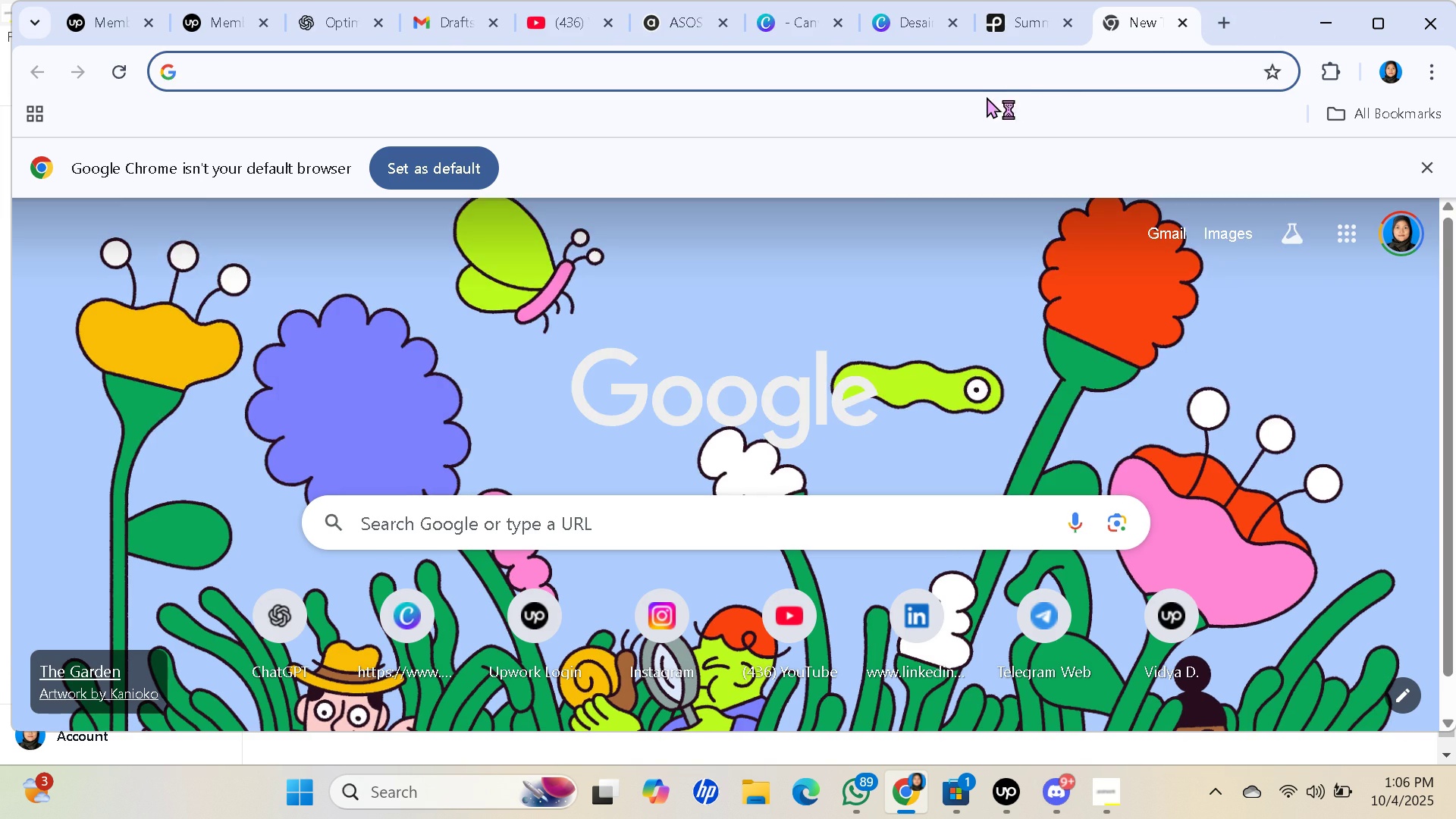 
type(summer bea fes\)
key(Backspace)